 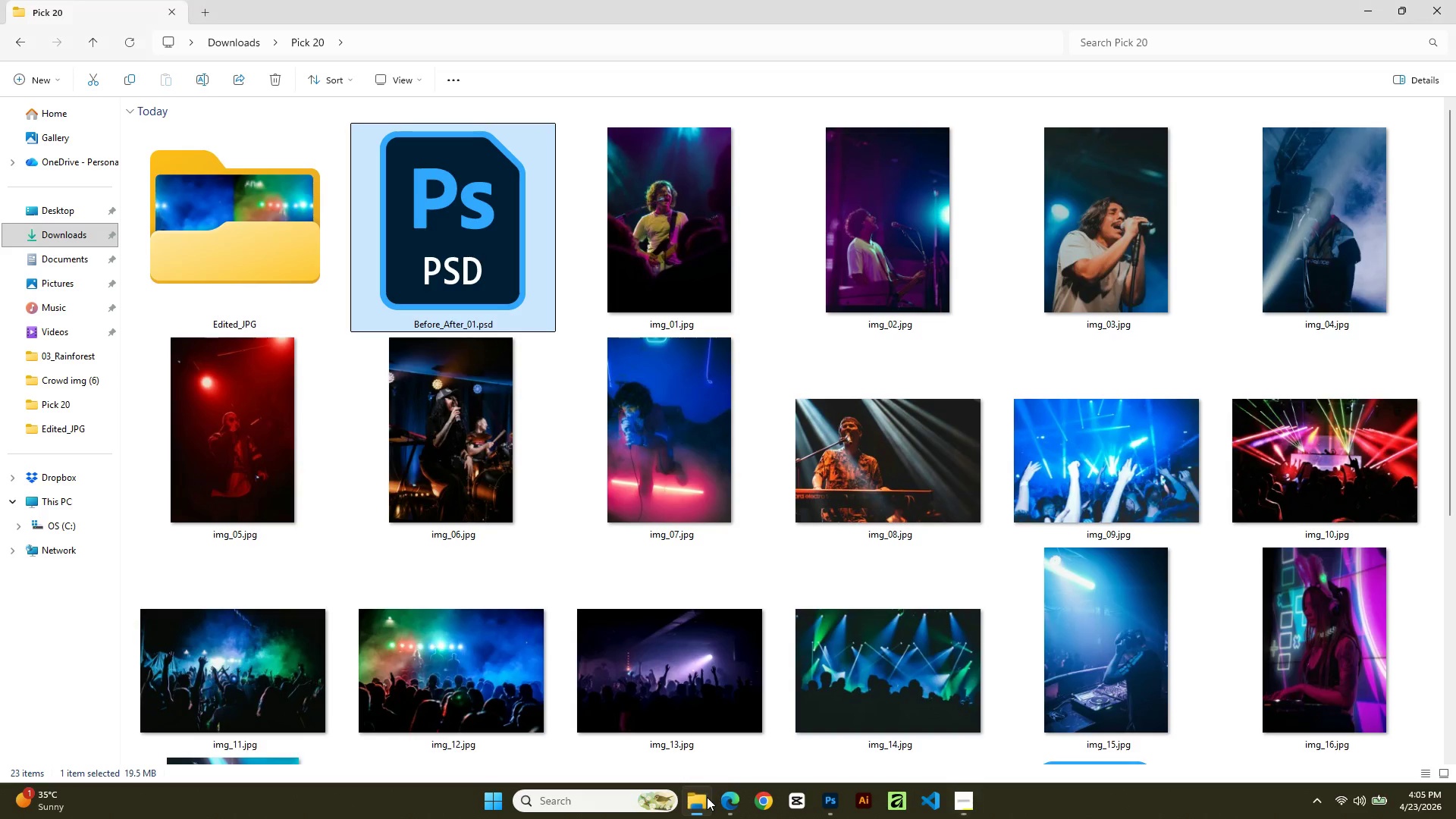 
scroll: coordinate [435, 597], scroll_direction: down, amount: 9.0
 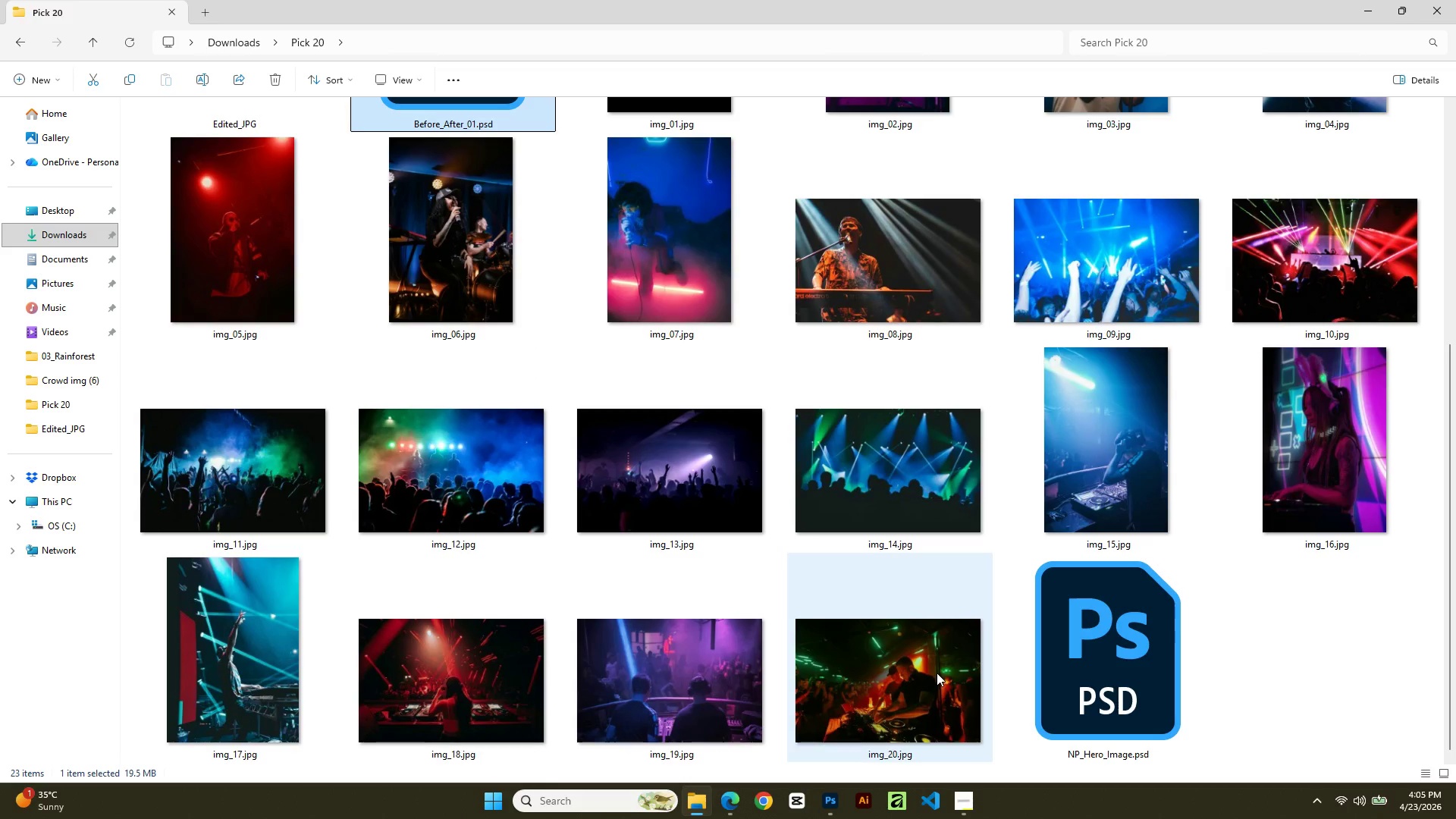 
scroll: coordinate [937, 667], scroll_direction: up, amount: 5.0
 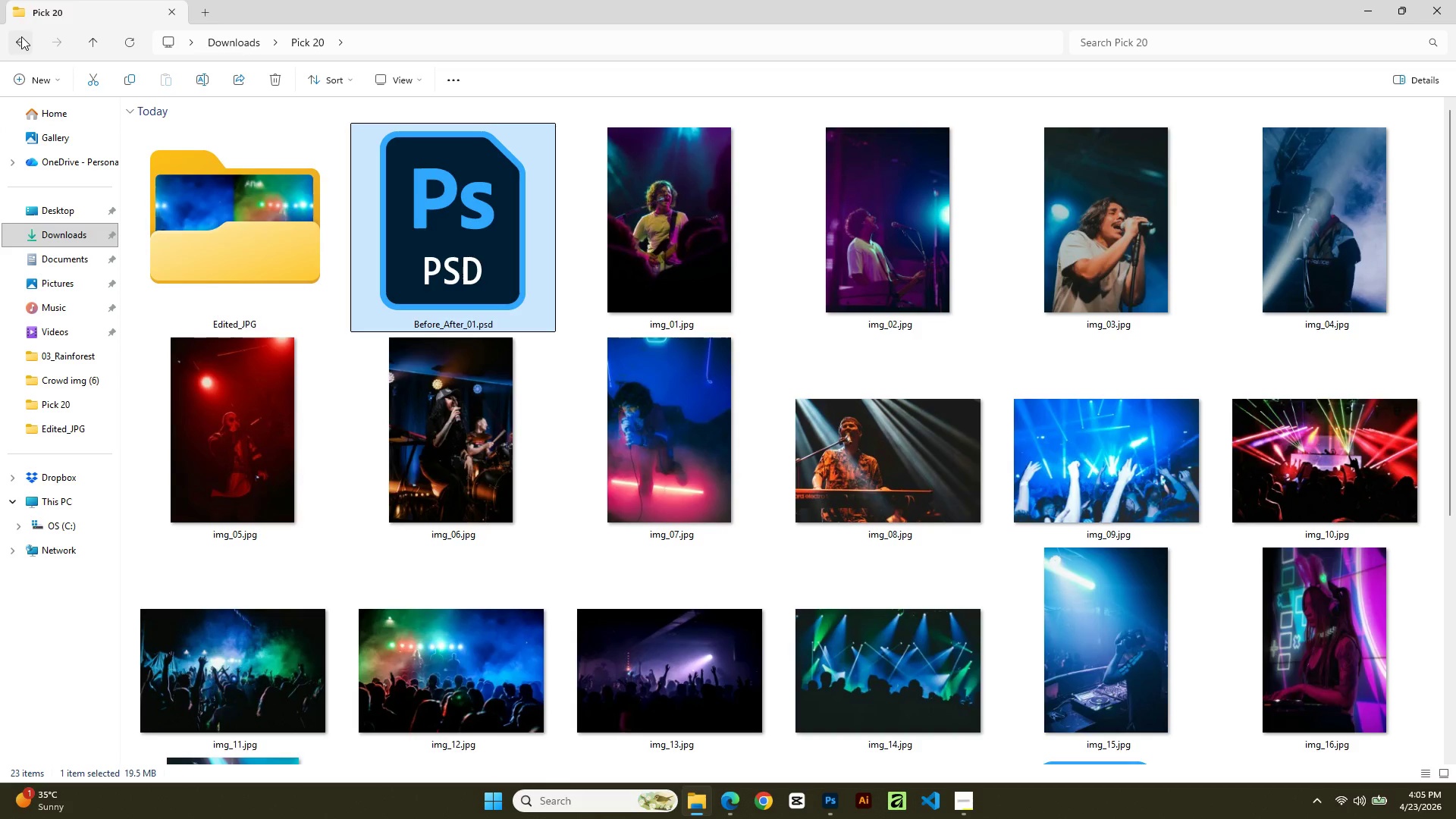 
left_click_drag(start_coordinate=[170, 168], to_coordinate=[174, 172])
 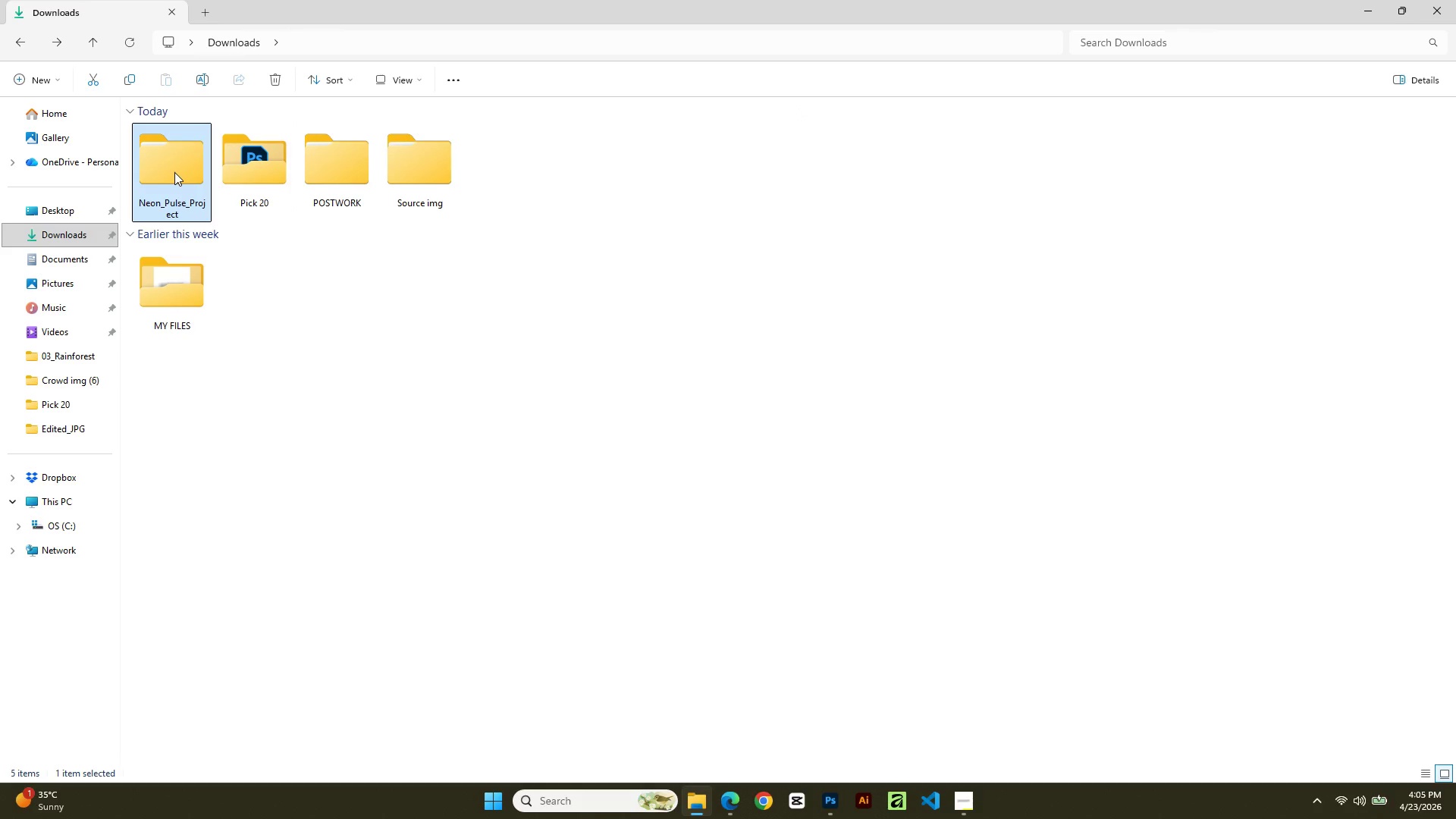 
double_click([174, 172])
 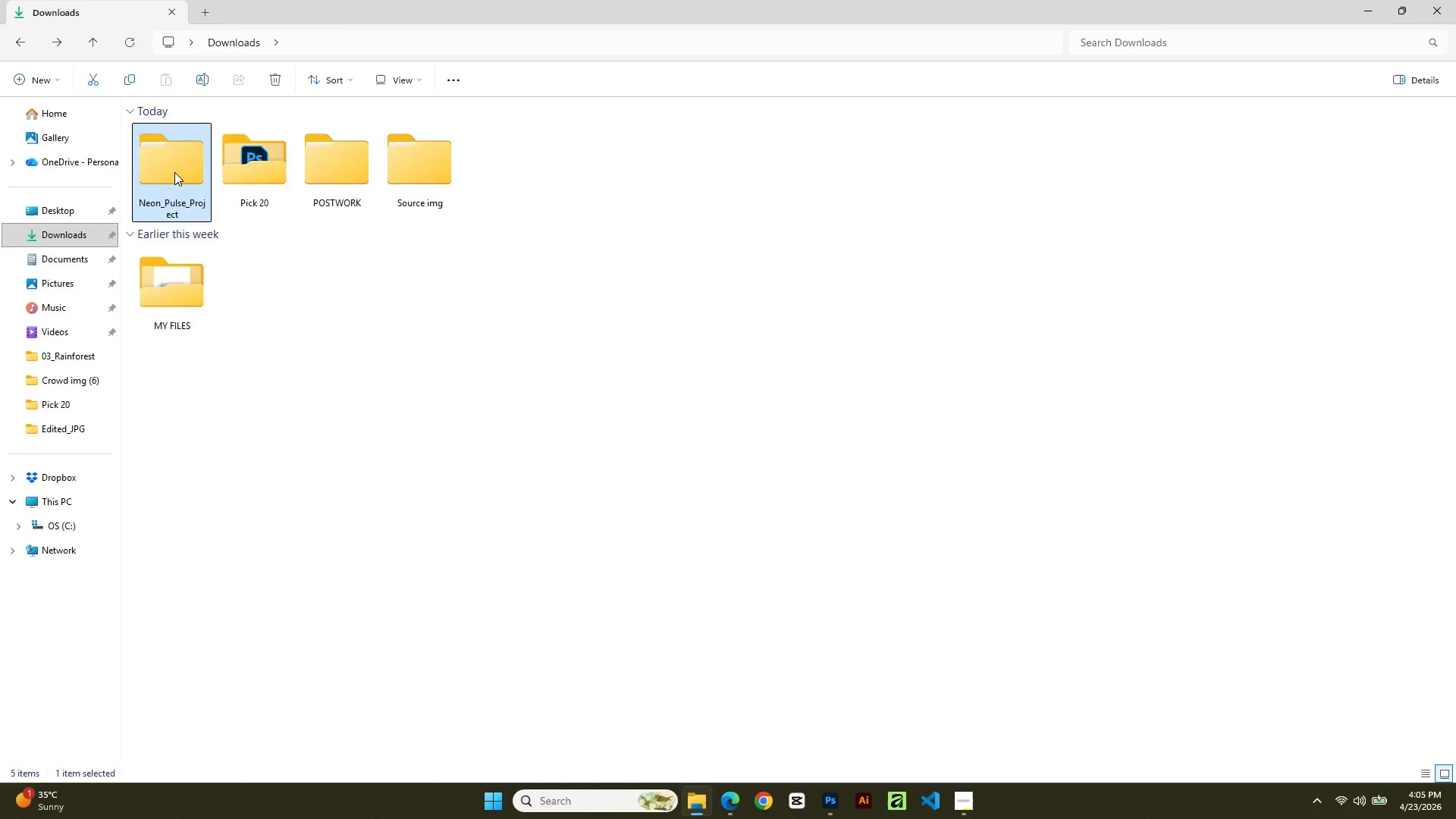 
triple_click([174, 172])
 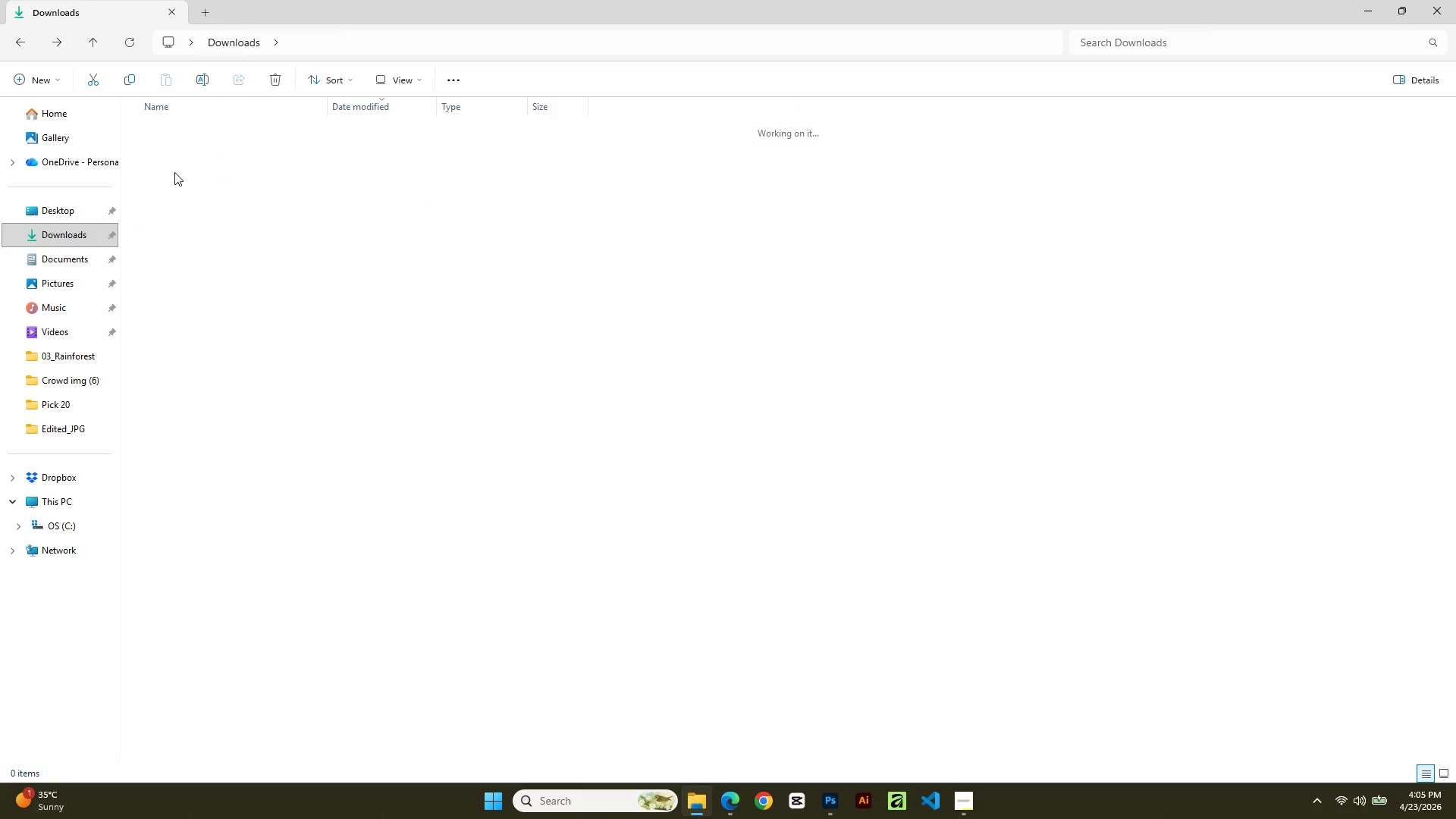 
triple_click([174, 172])
 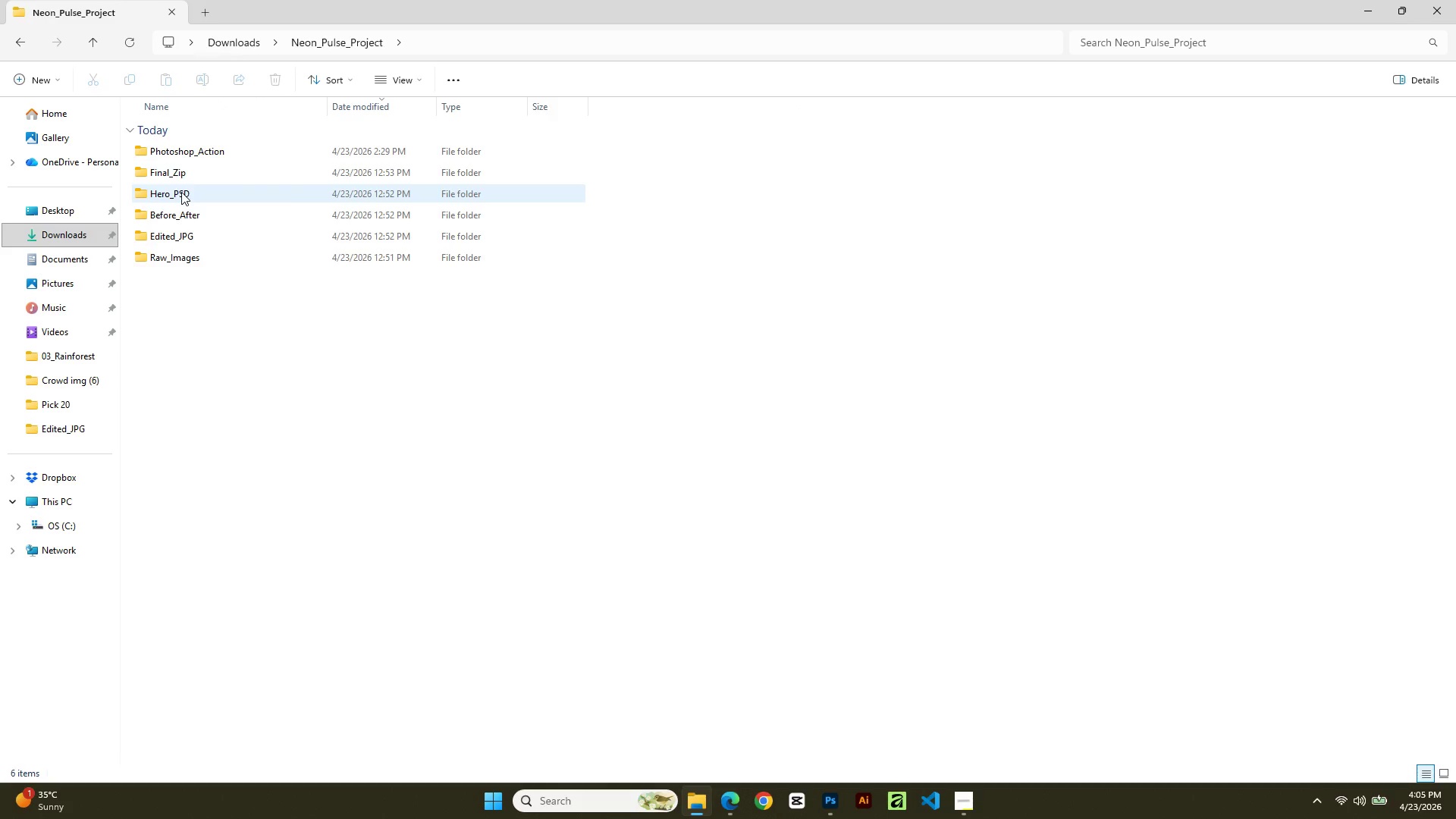 
left_click([181, 192])
 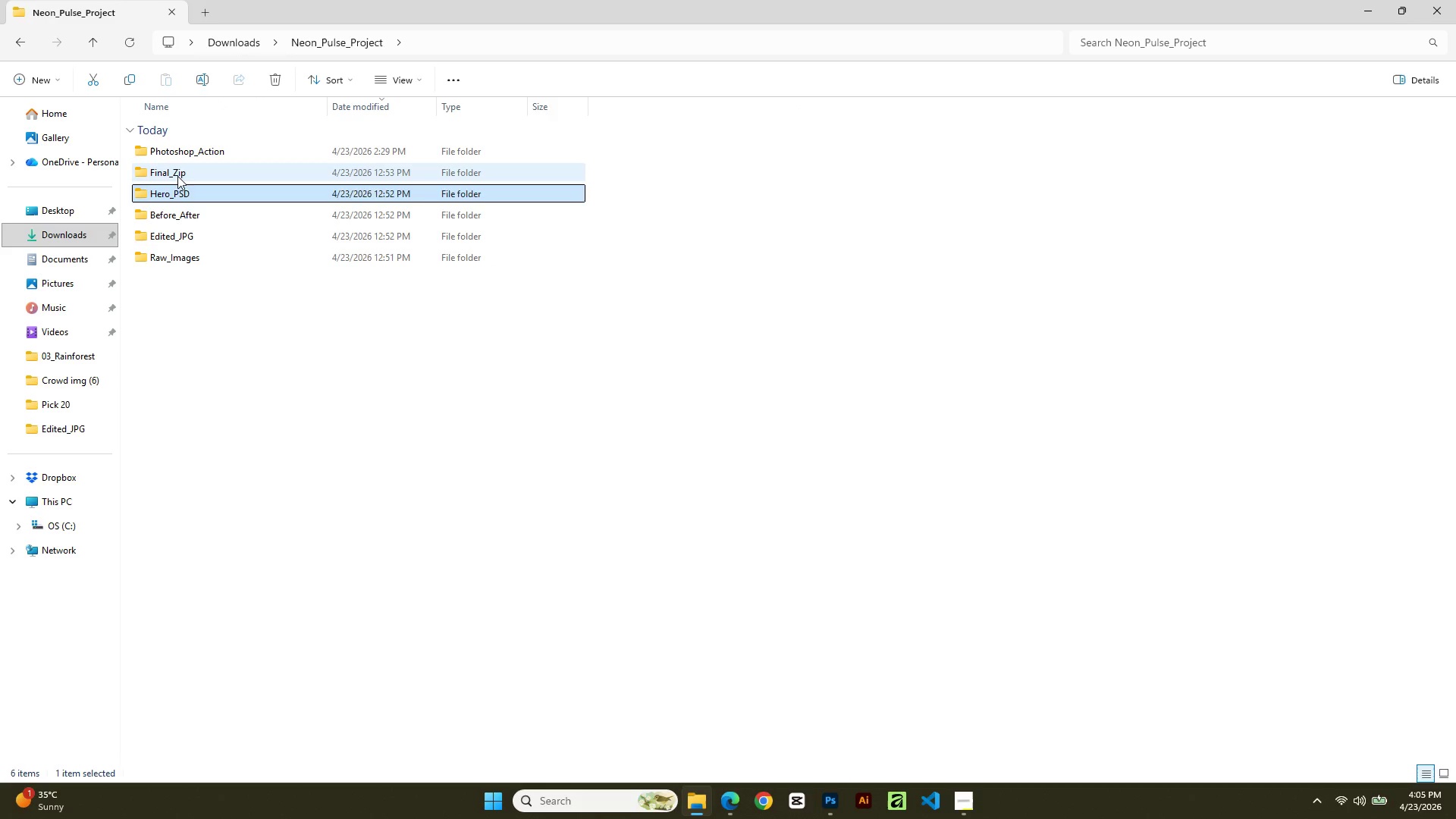 
double_click([186, 155])
 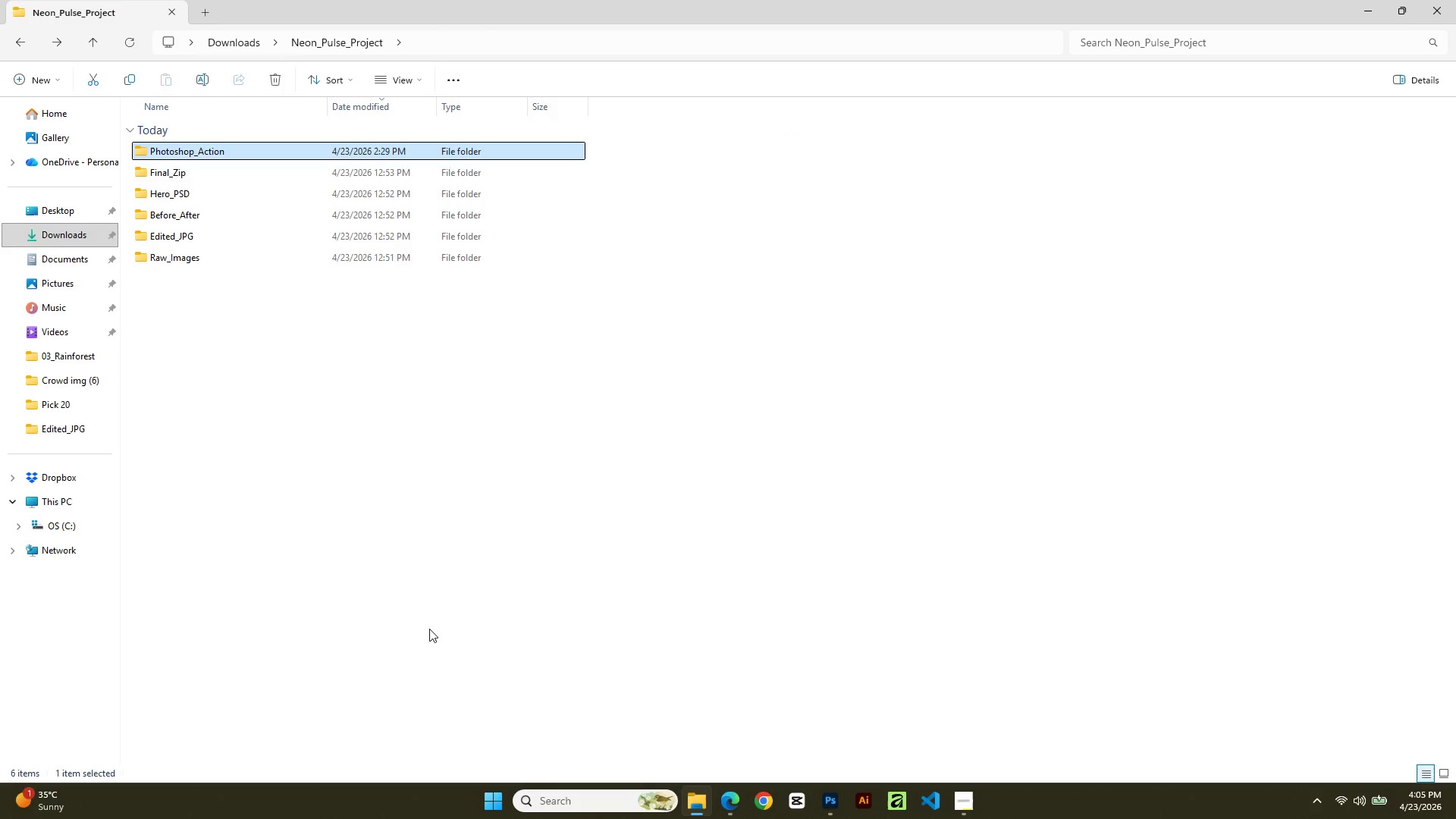 
wait(5.09)
 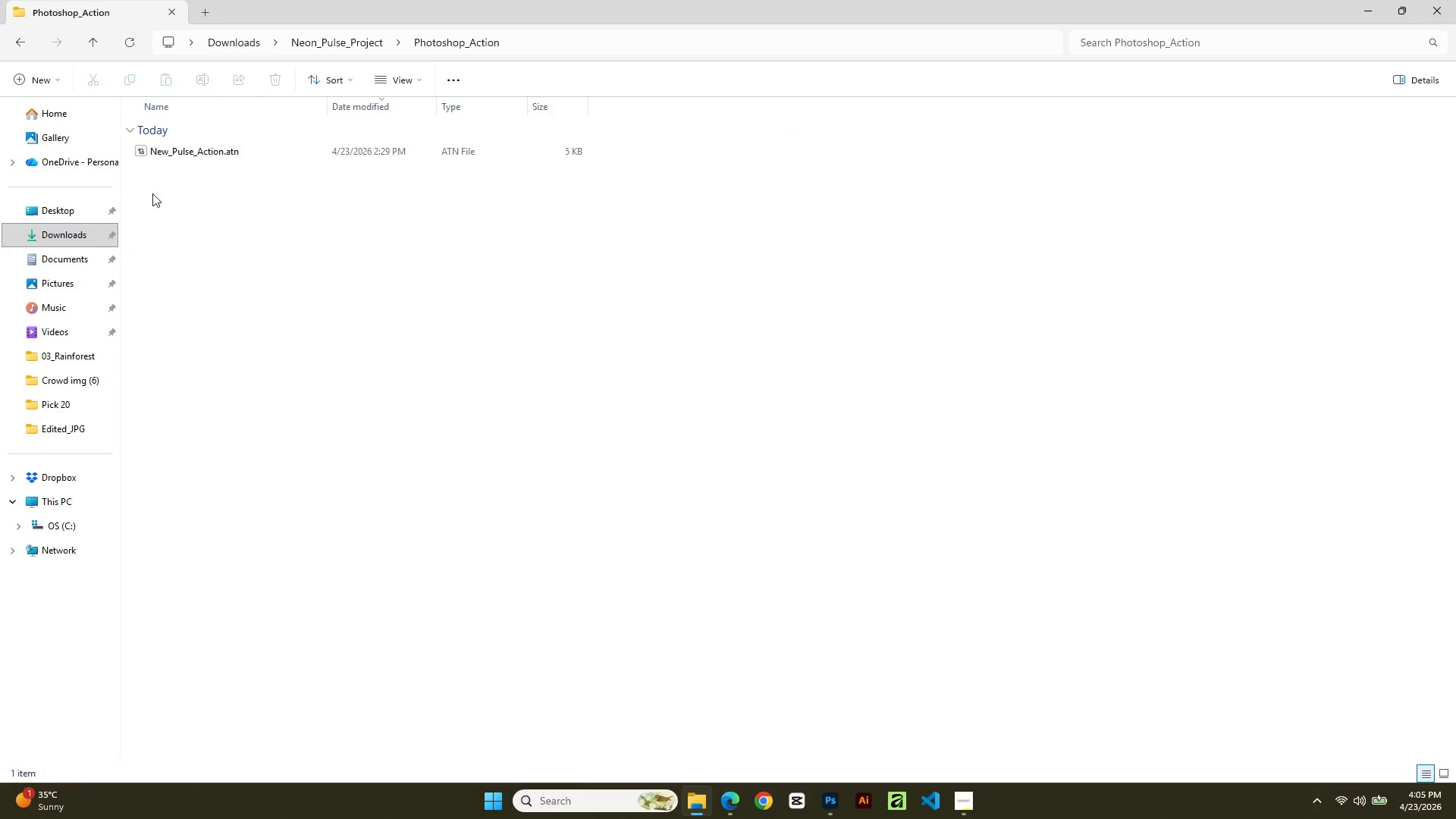 
key(Alt+AltLeft)
 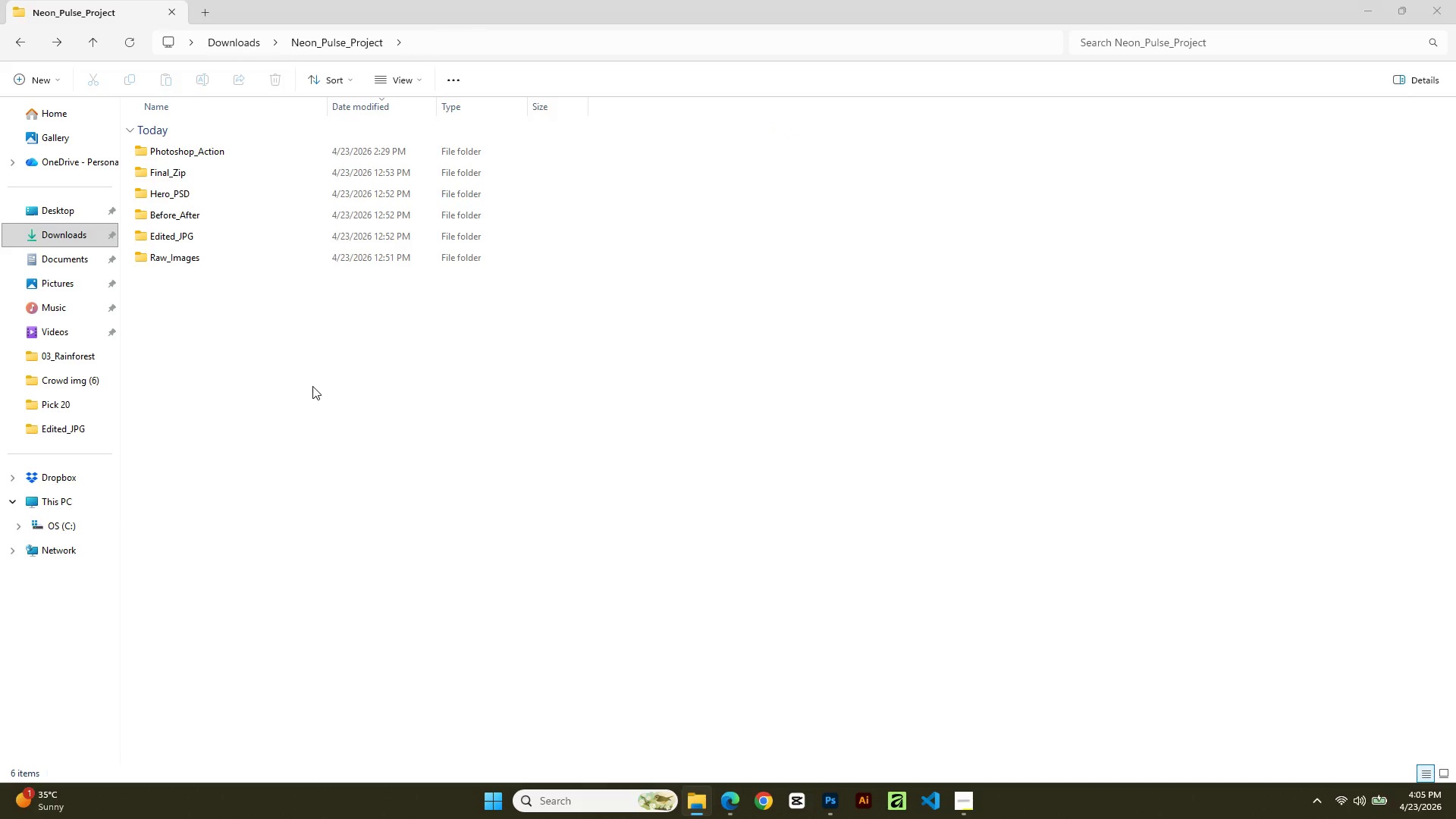 
key(Alt+Tab)